 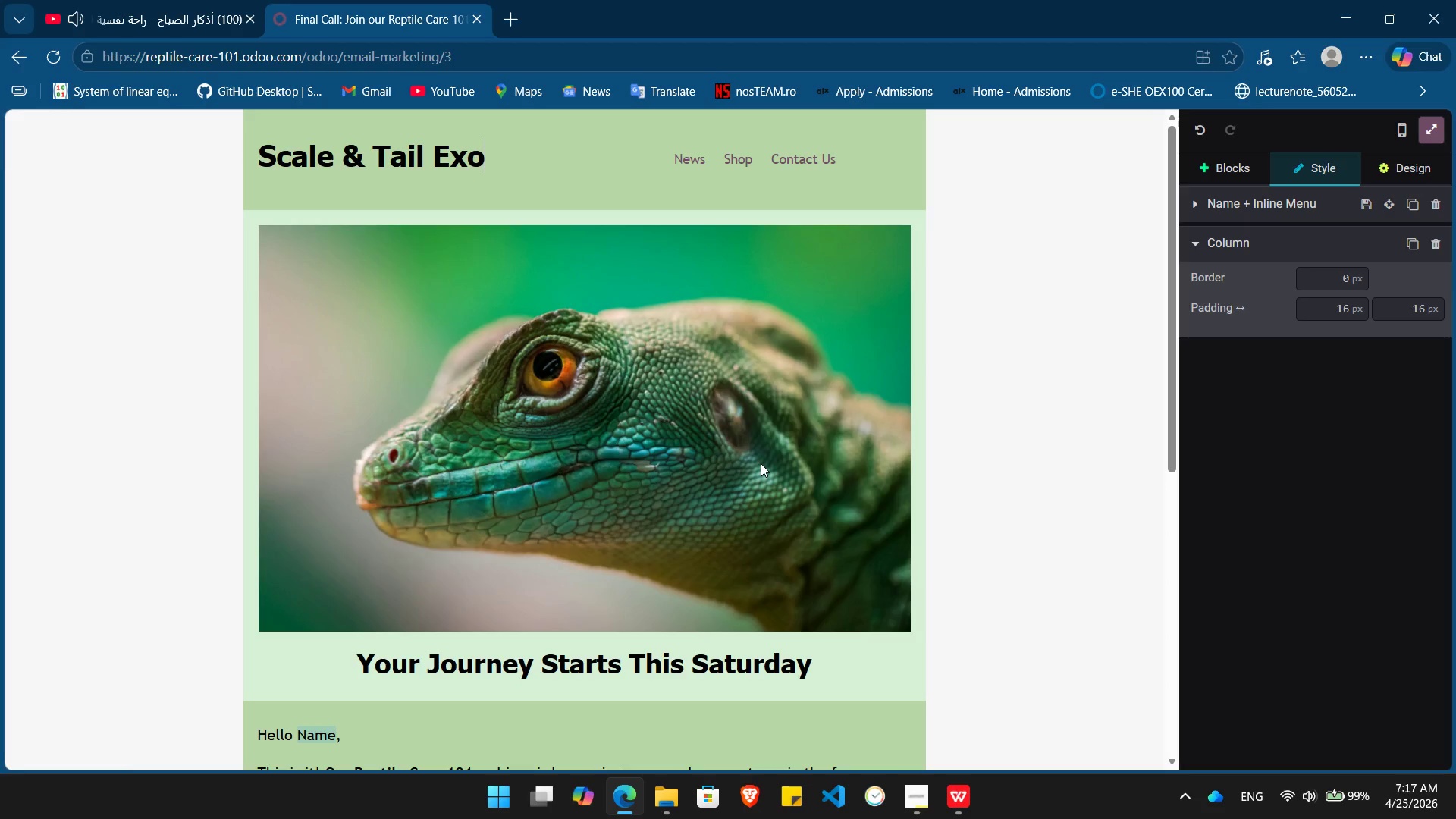 
left_click([1065, 513])
 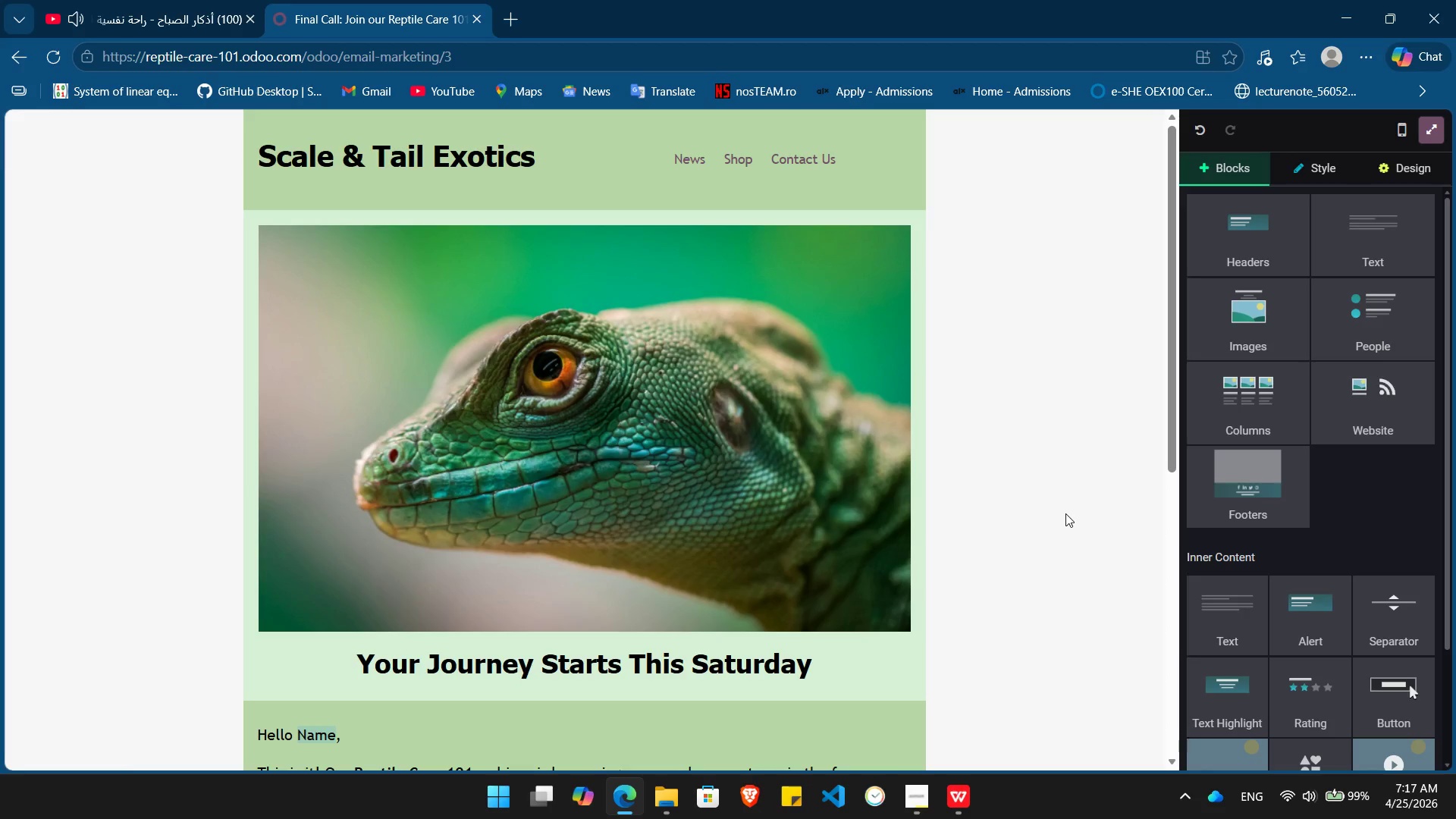 
key(PrintScreen)
 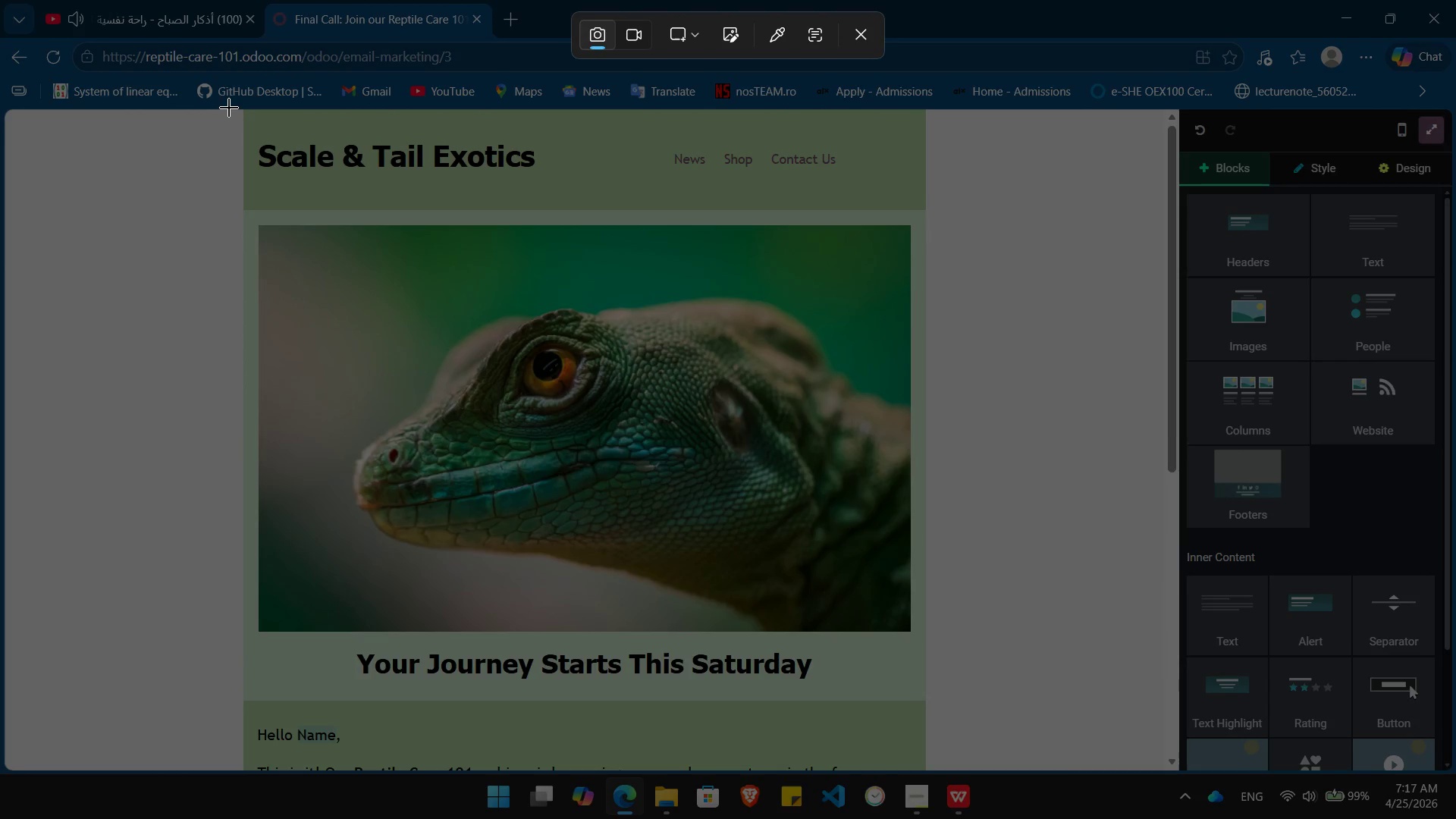 
left_click_drag(start_coordinate=[229, 111], to_coordinate=[939, 769])
 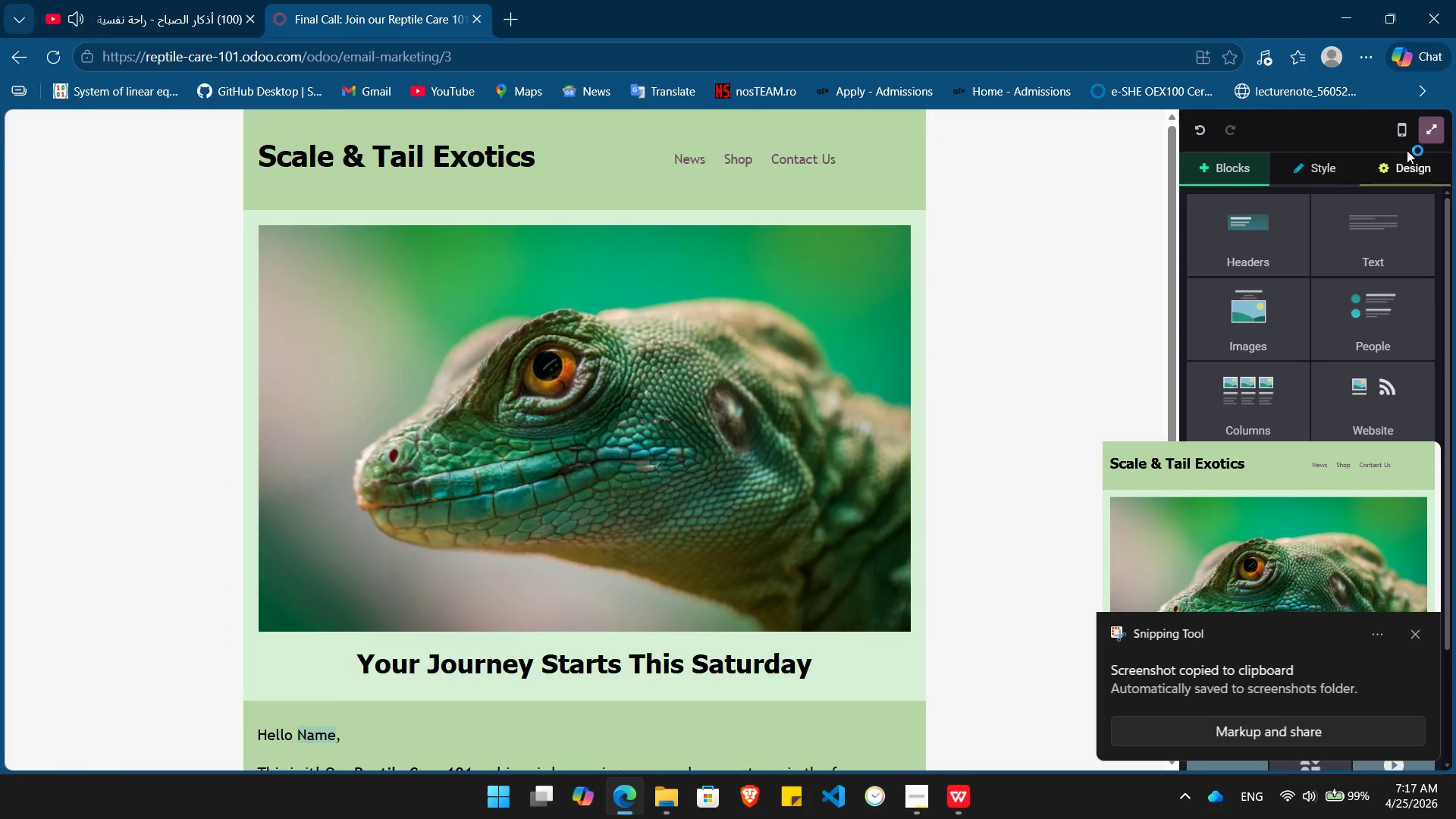 
left_click([1429, 132])
 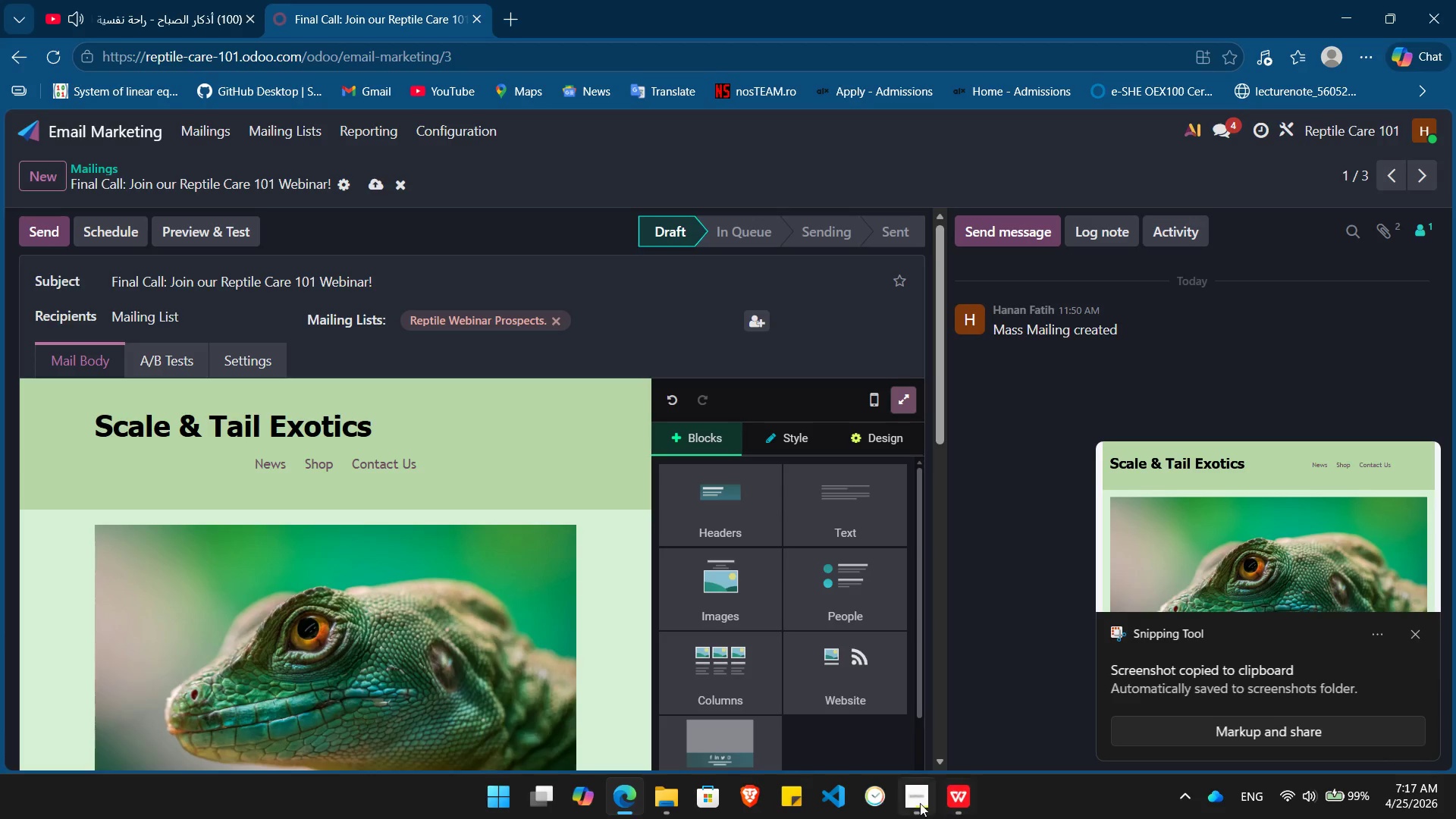 